 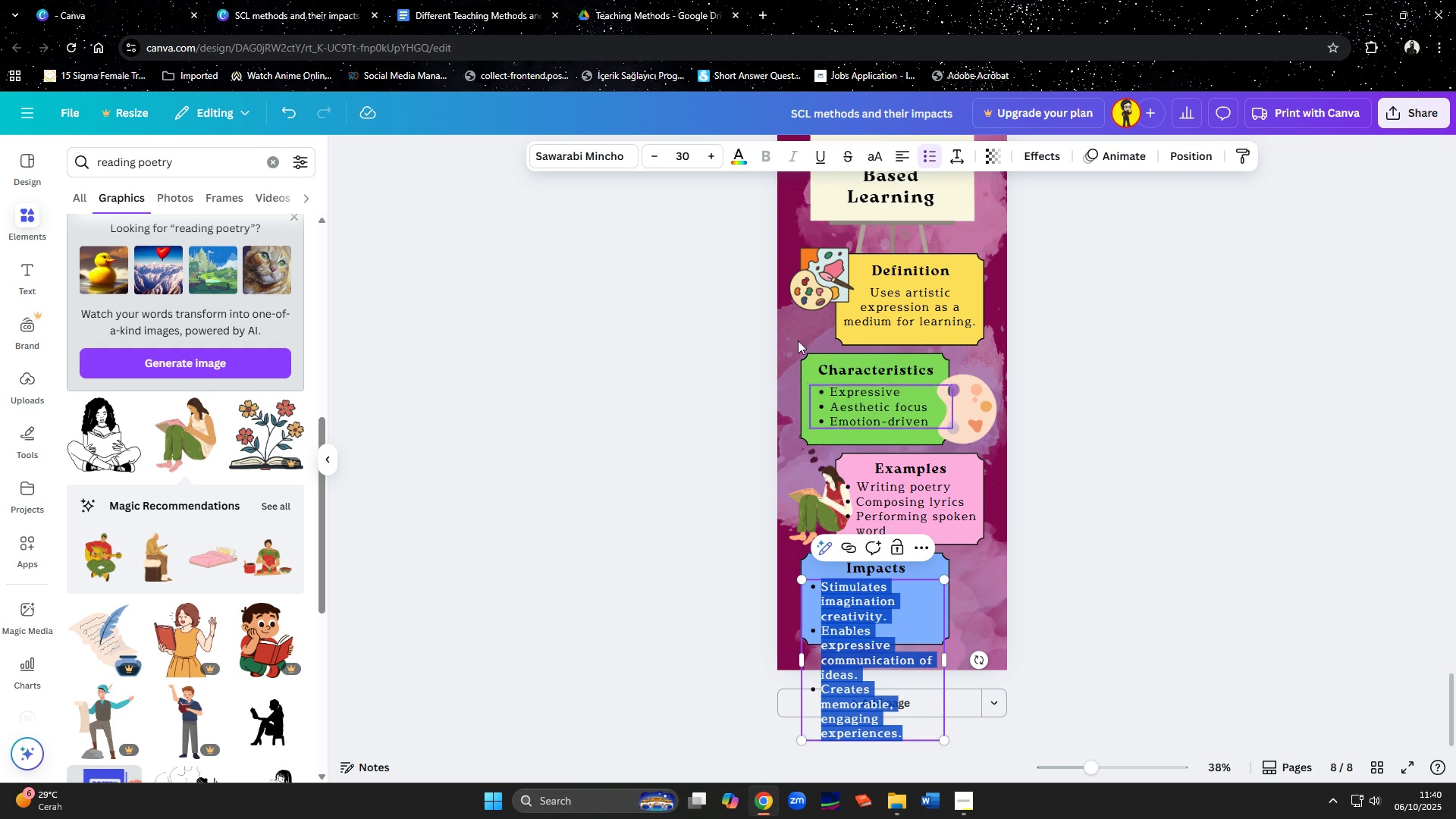 
double_click([646, 158])
 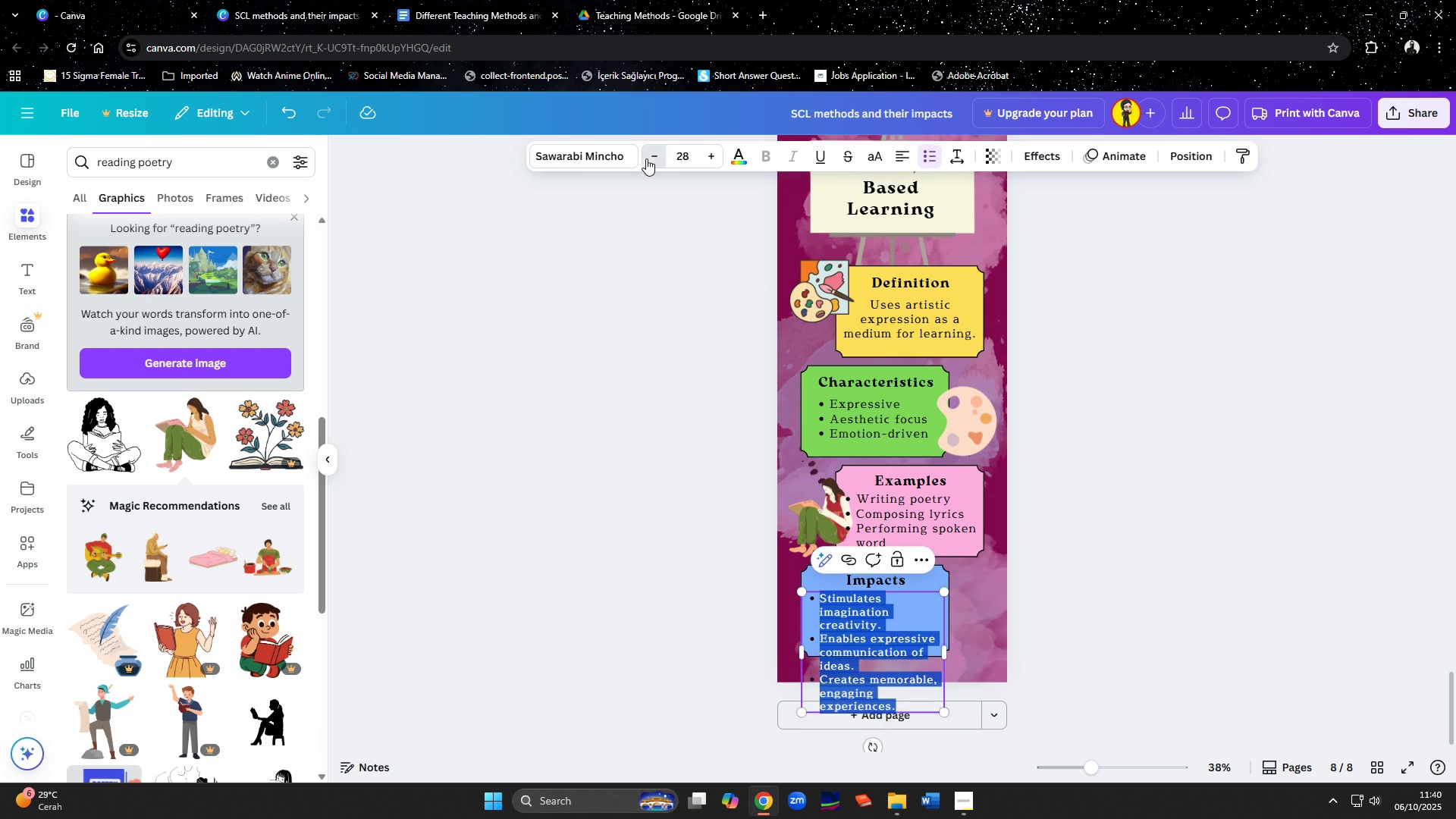 
triple_click([646, 158])
 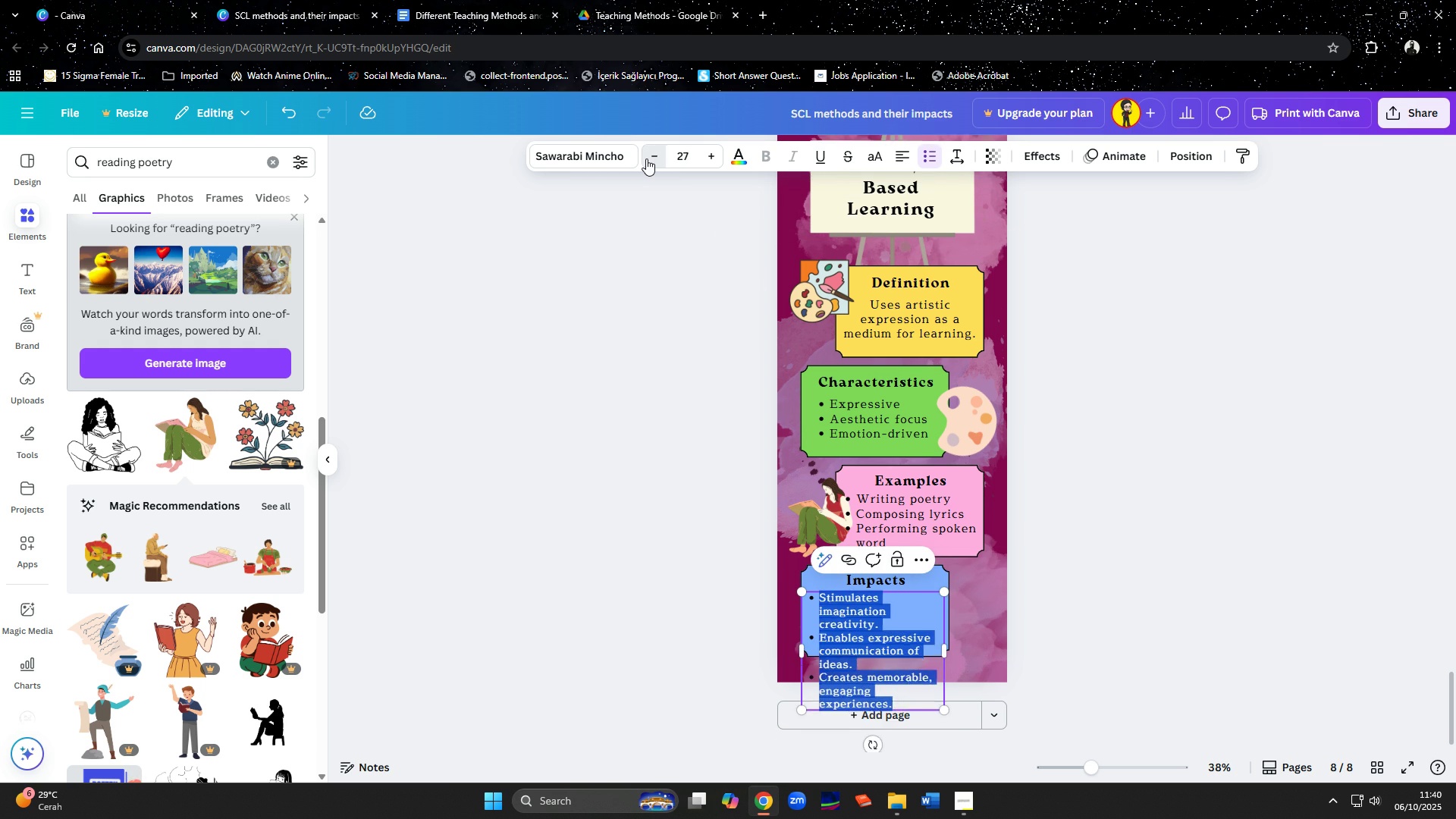 
triple_click([646, 158])
 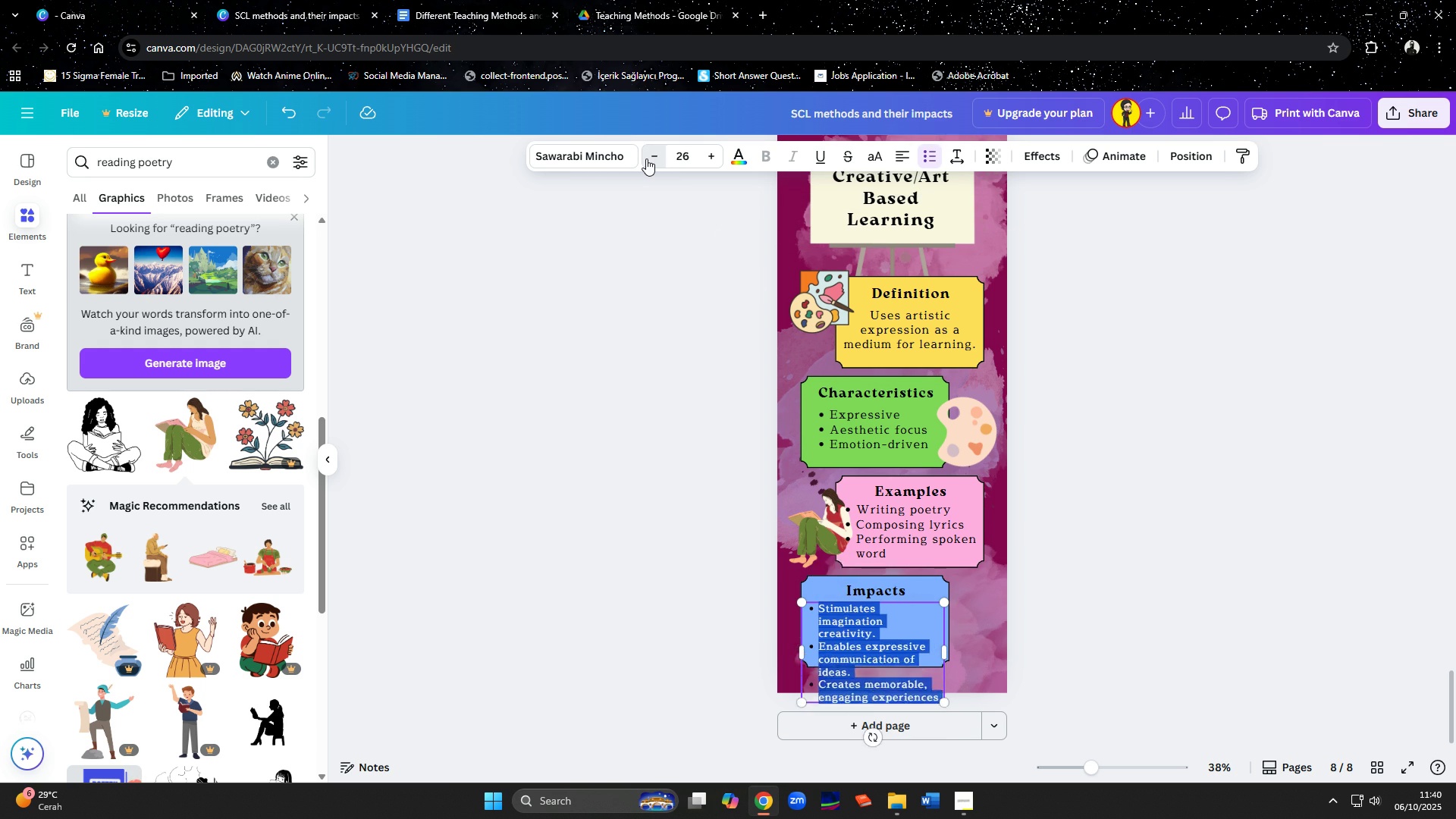 
triple_click([646, 158])
 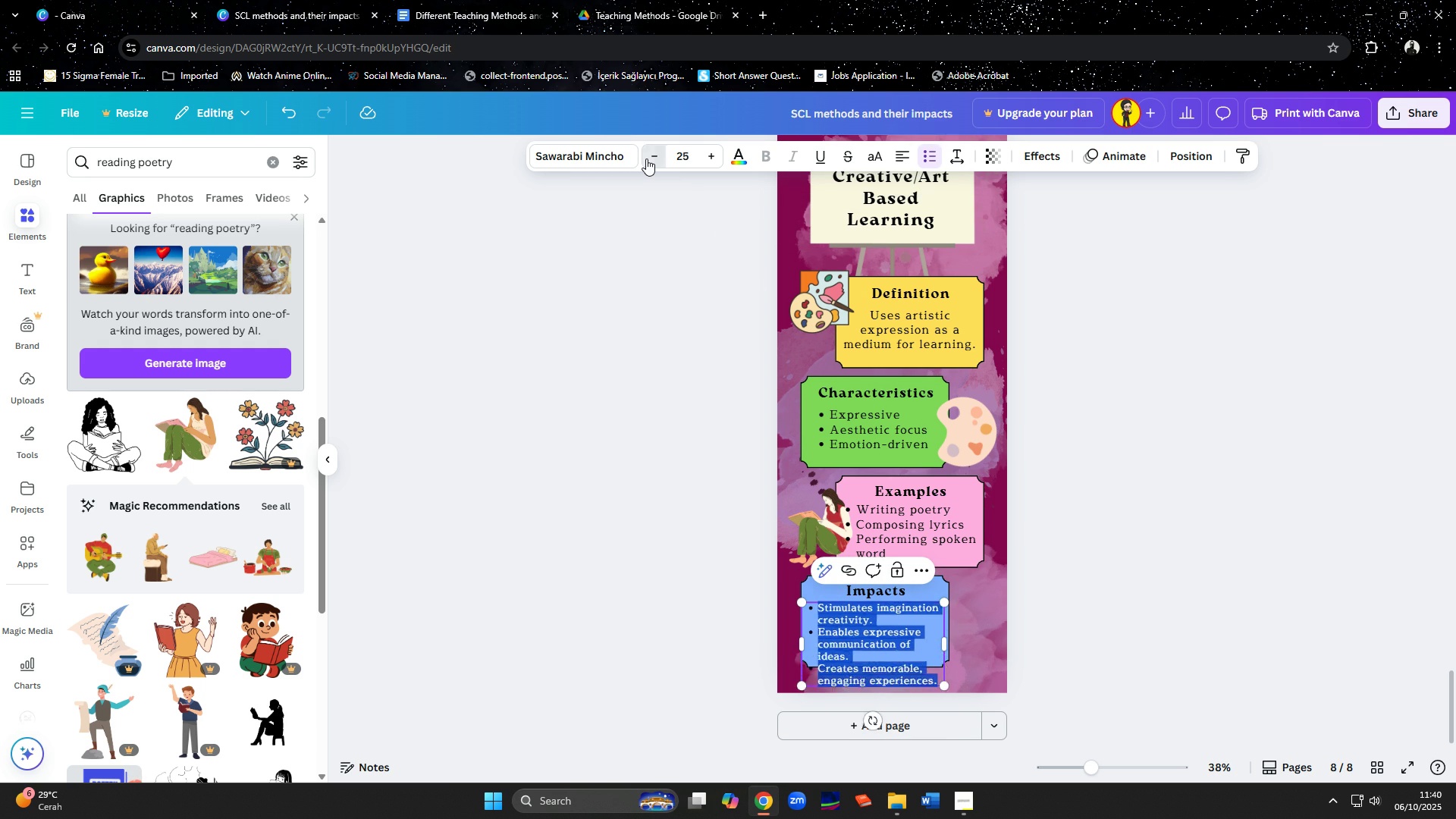 
triple_click([646, 158])
 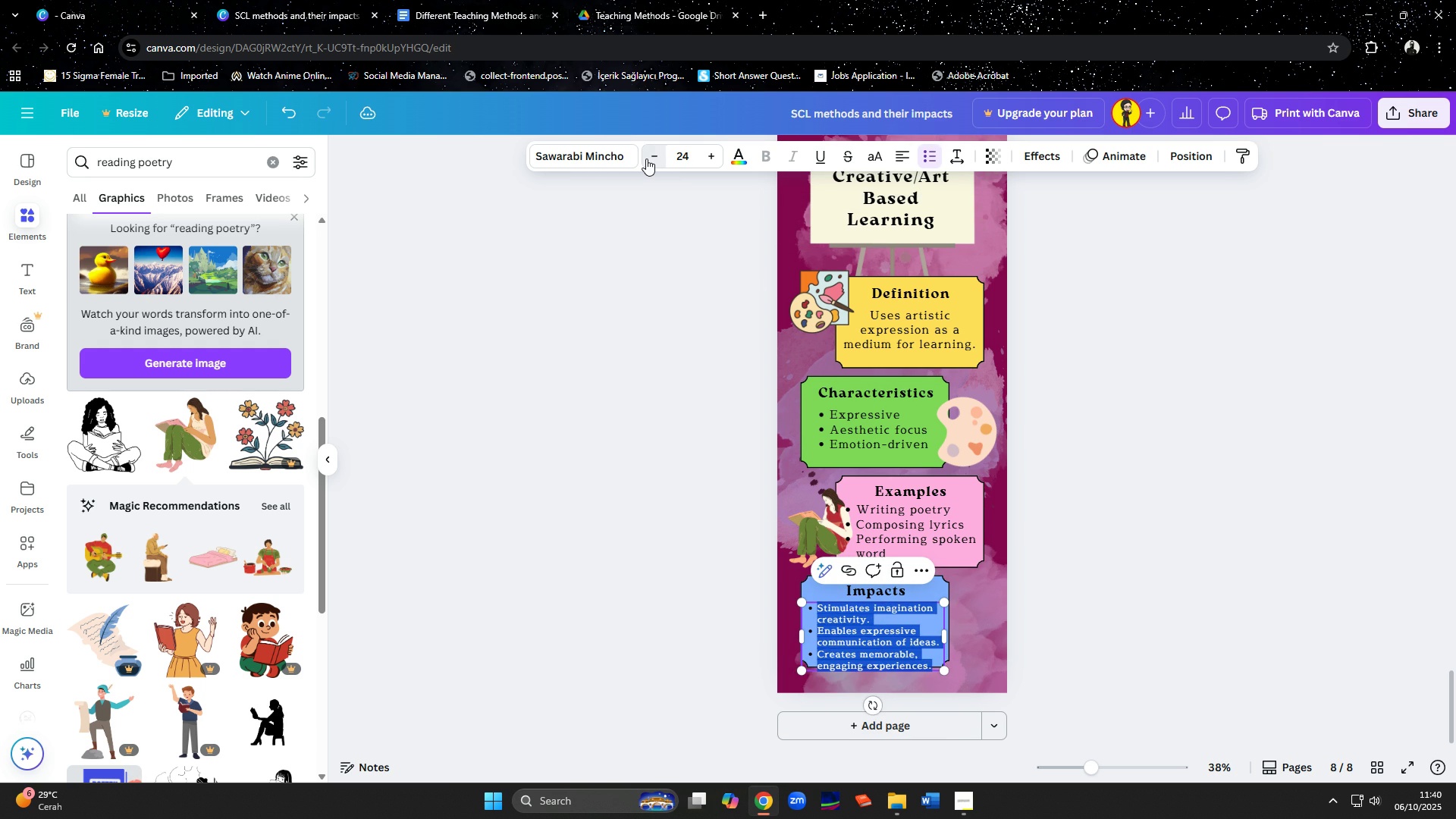 
triple_click([646, 158])
 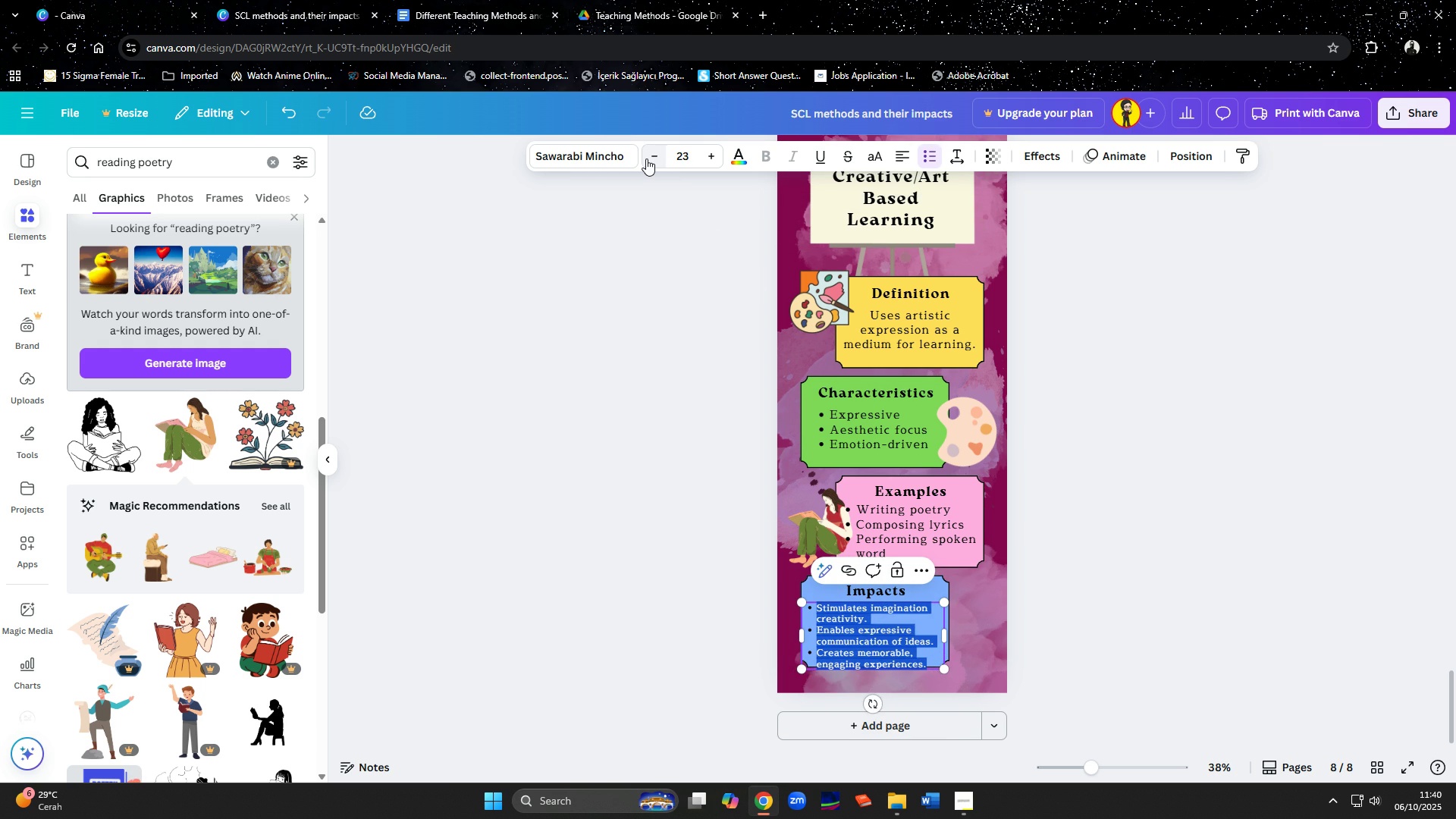 
left_click([646, 158])
 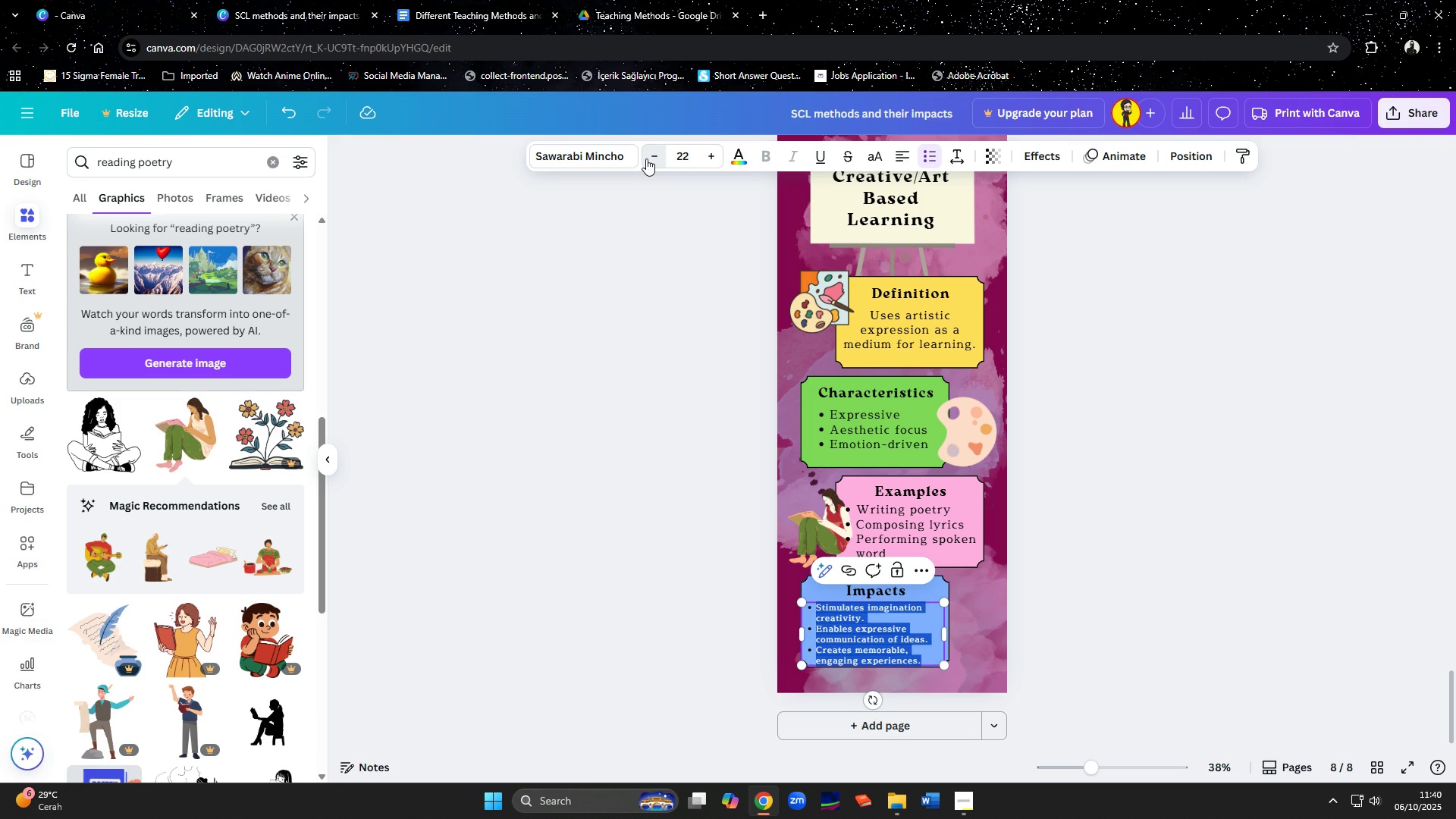 
left_click([646, 158])
 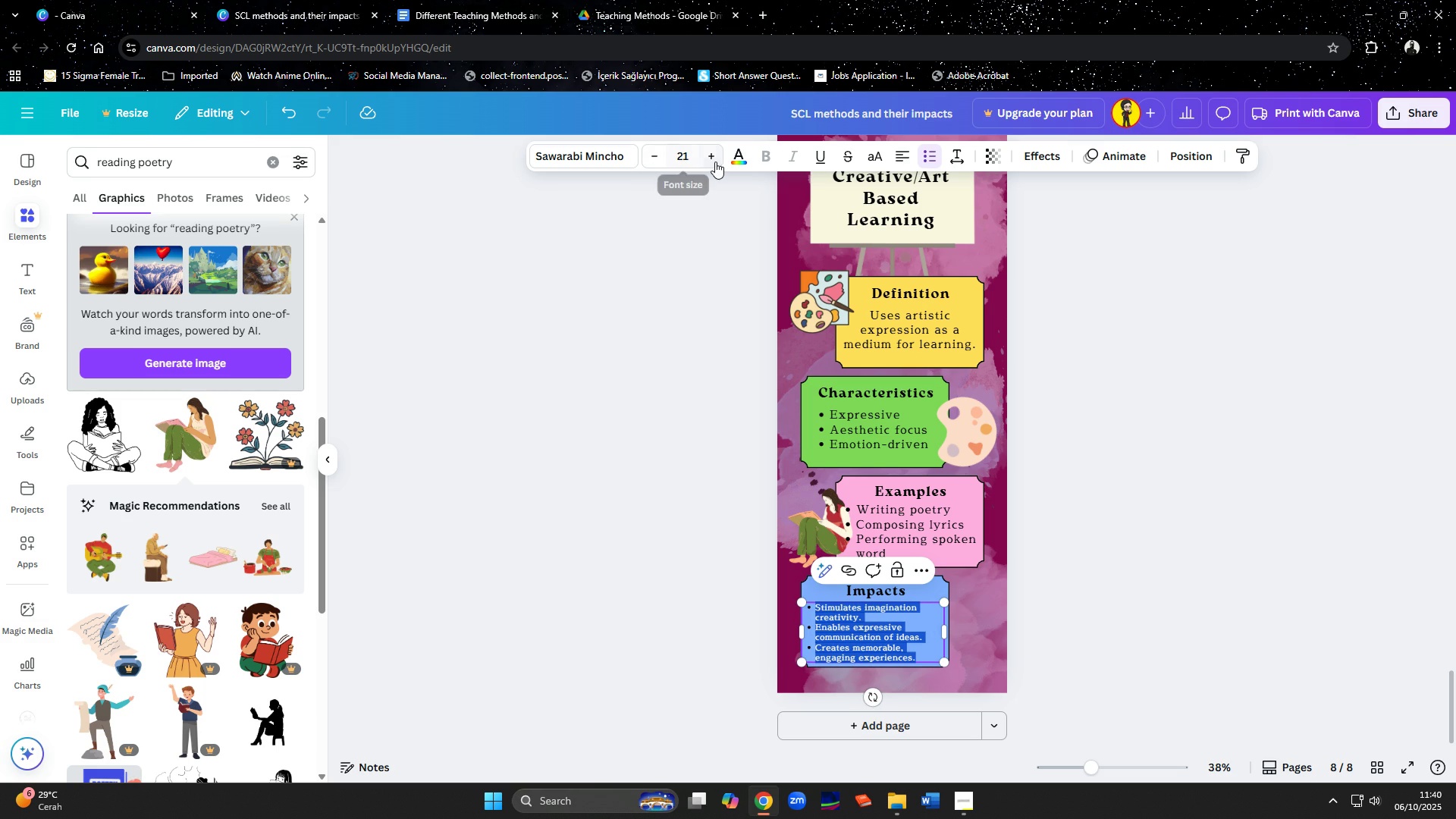 
double_click([716, 162])
 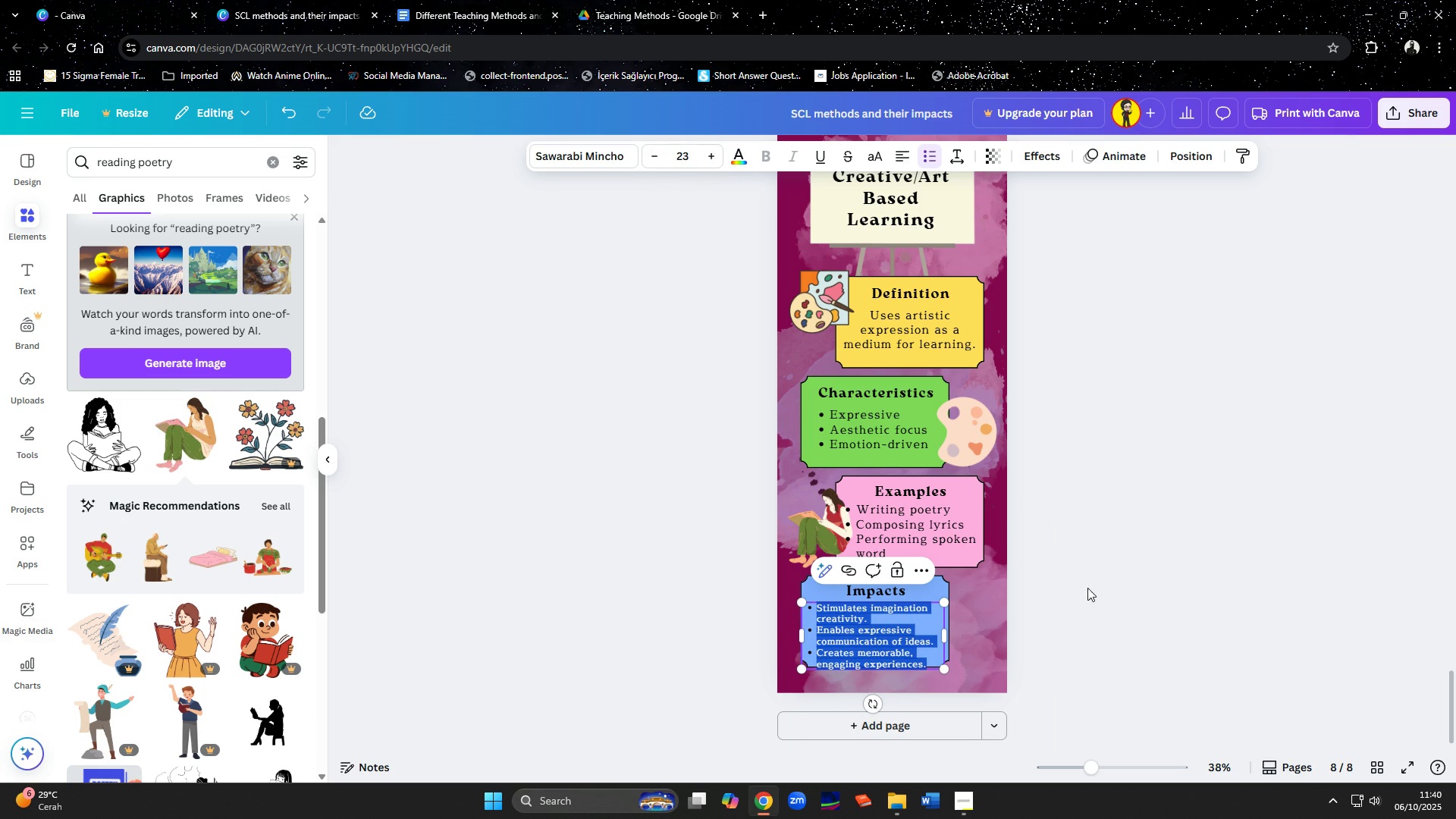 
left_click([1125, 582])
 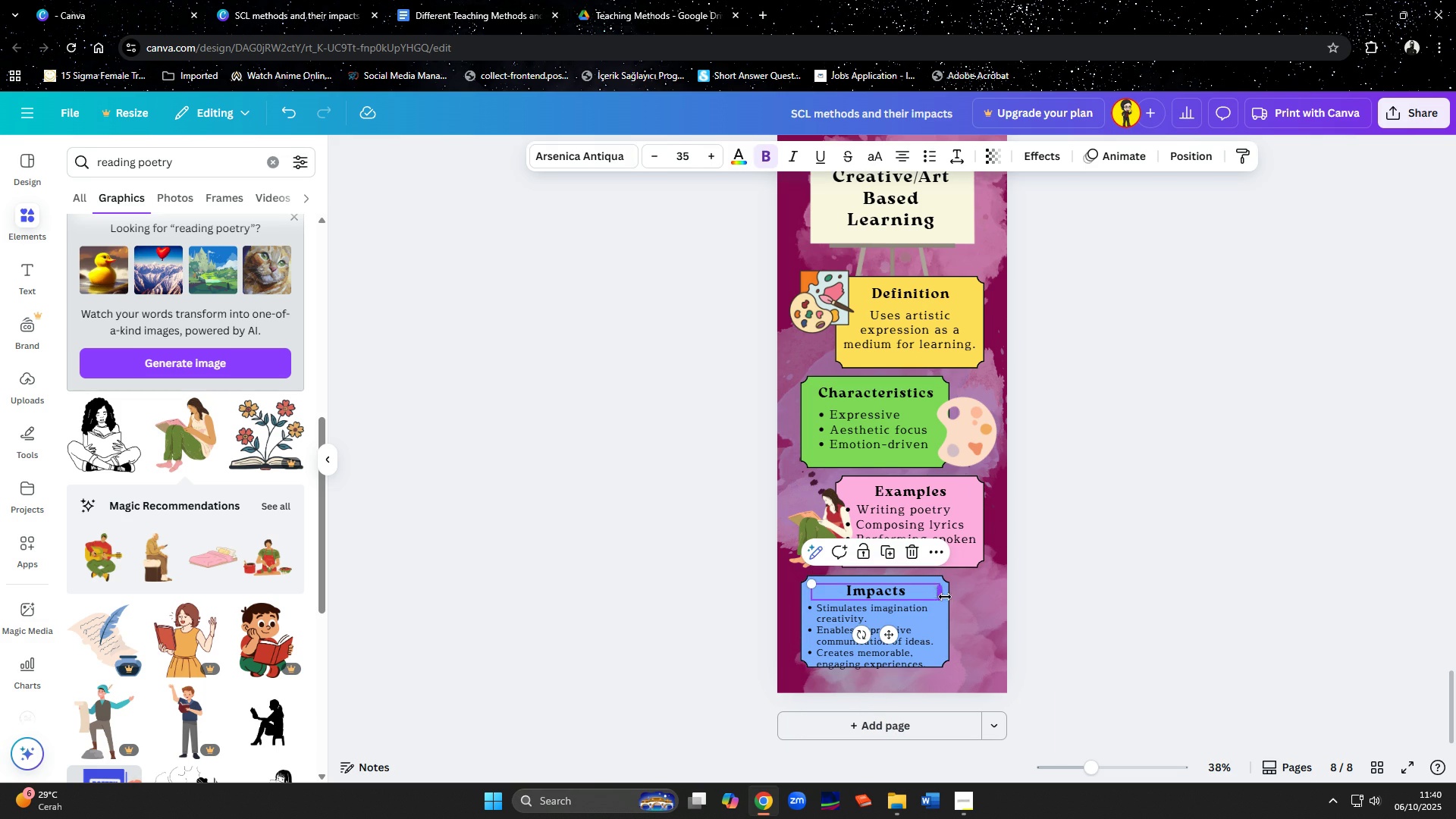 
left_click([946, 610])